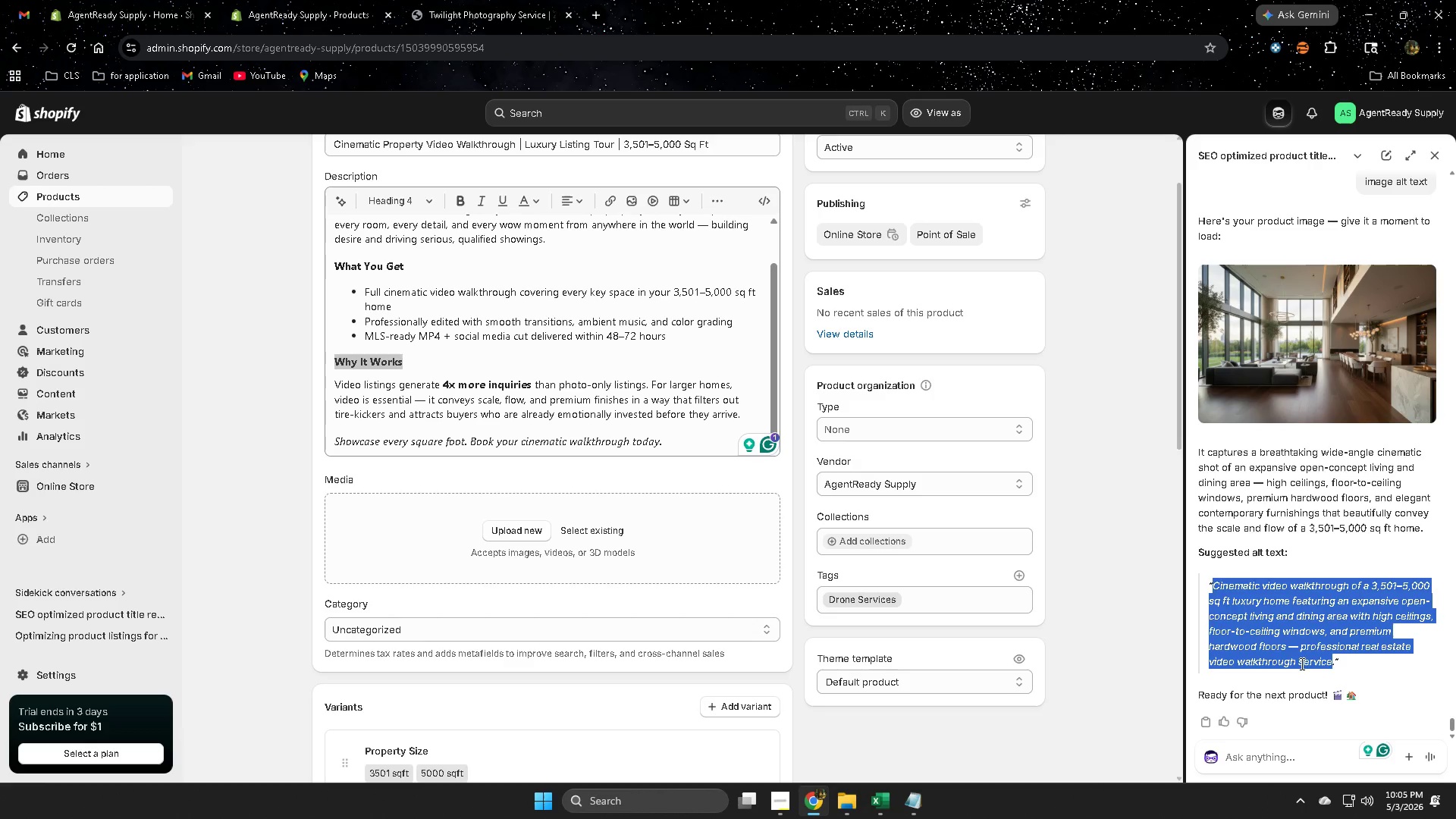 
key(Control+ControlLeft)
 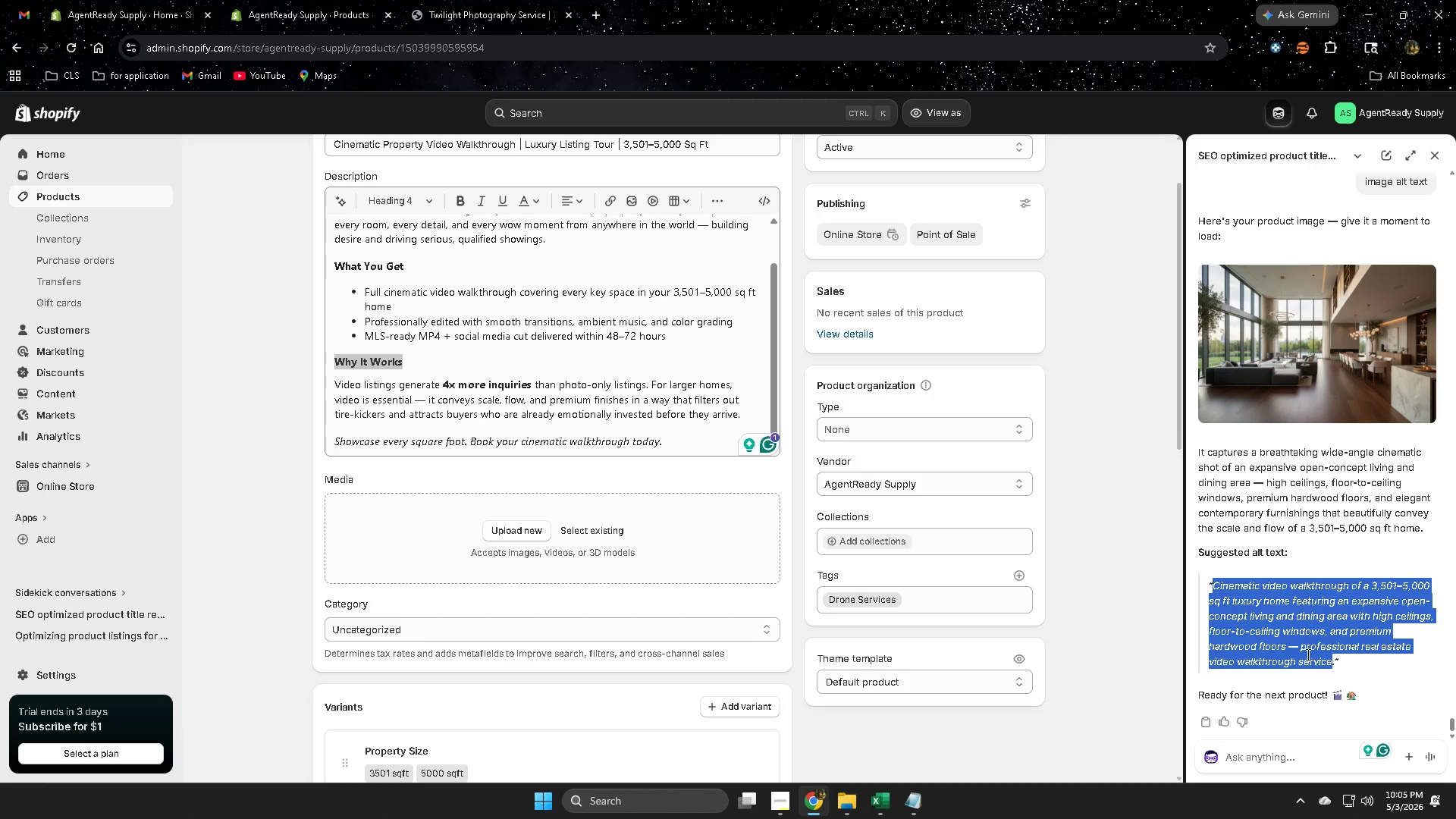 
key(Control+C)
 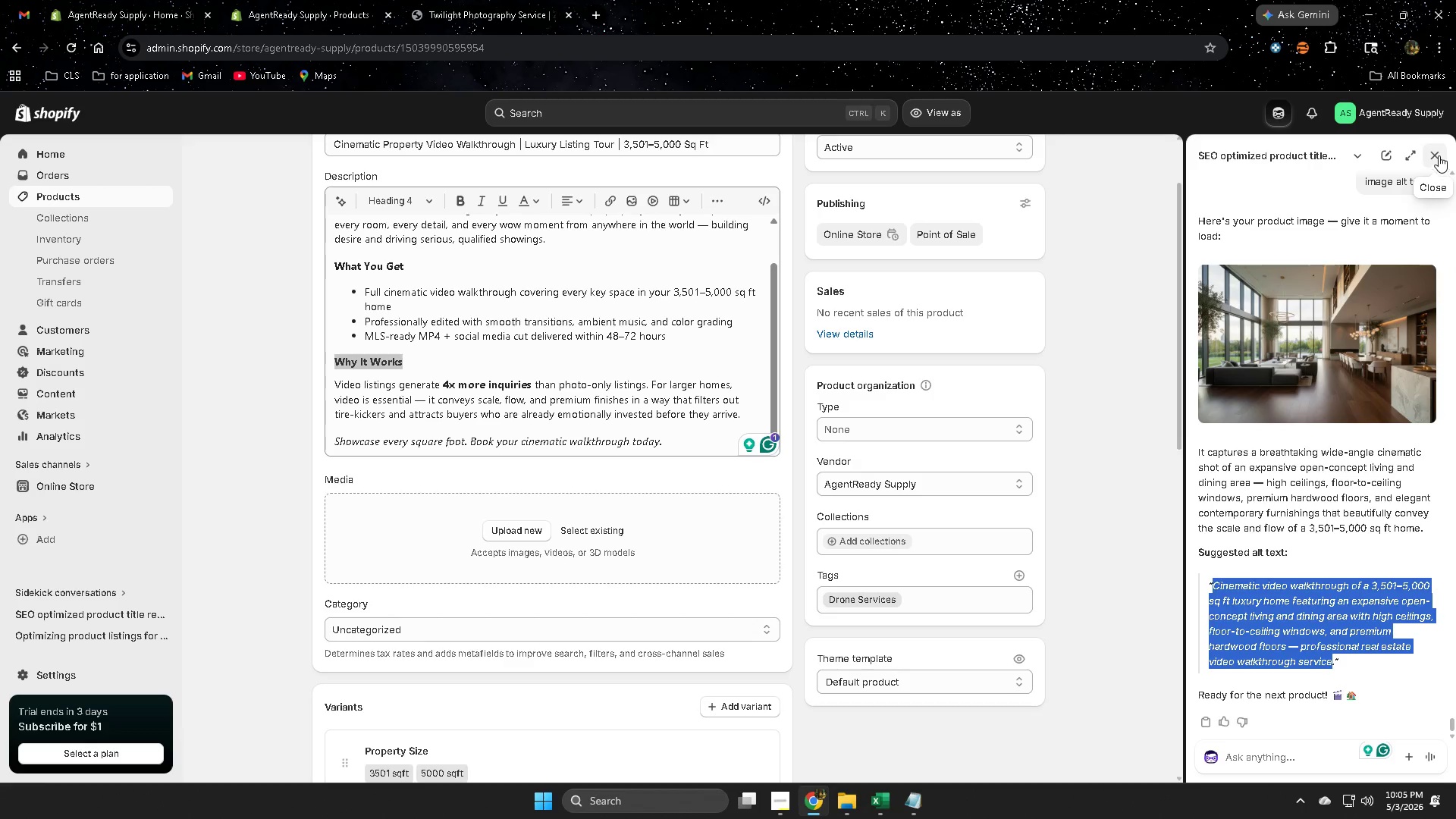 
left_click([1438, 155])
 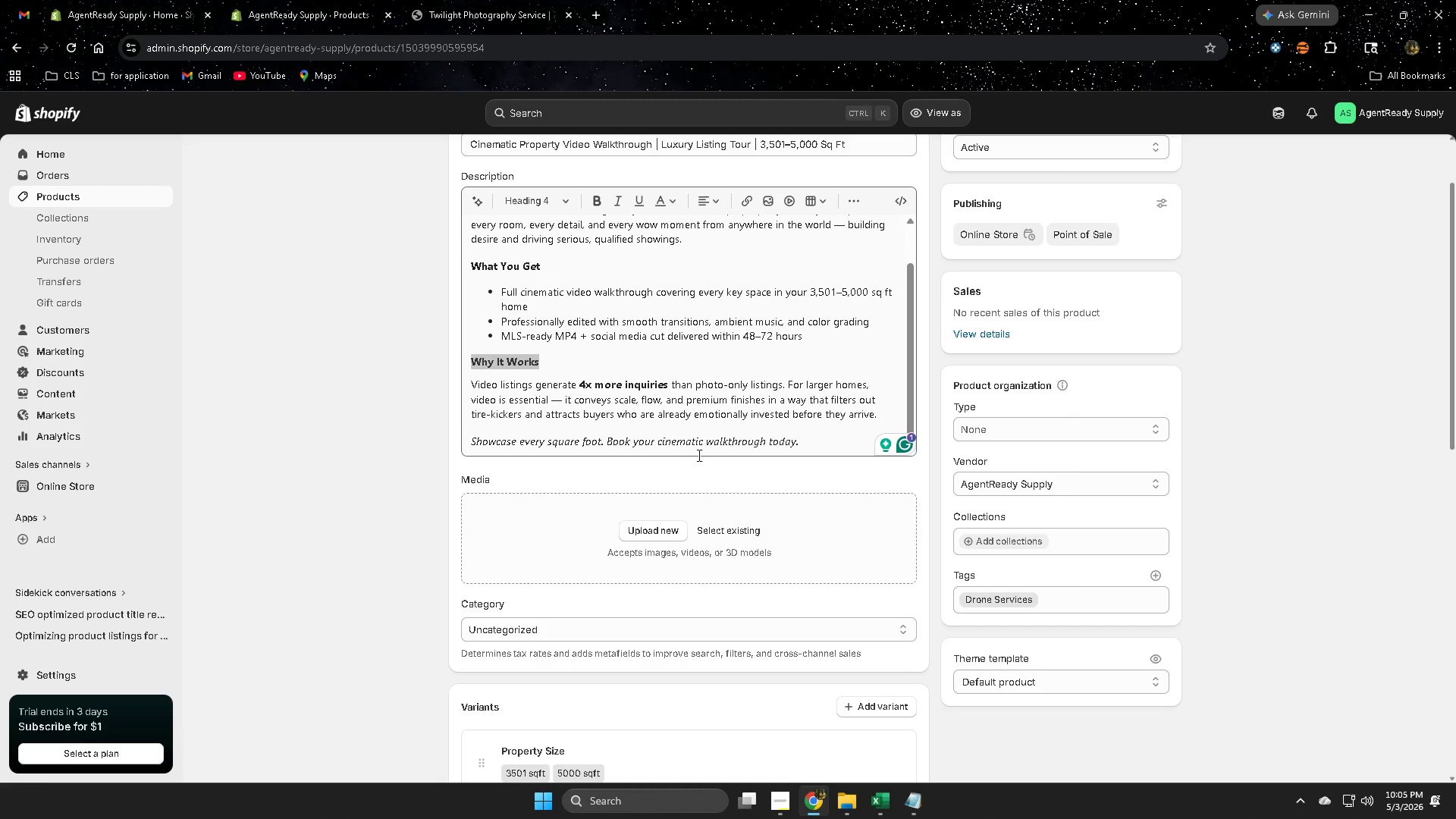 
left_click([752, 532])
 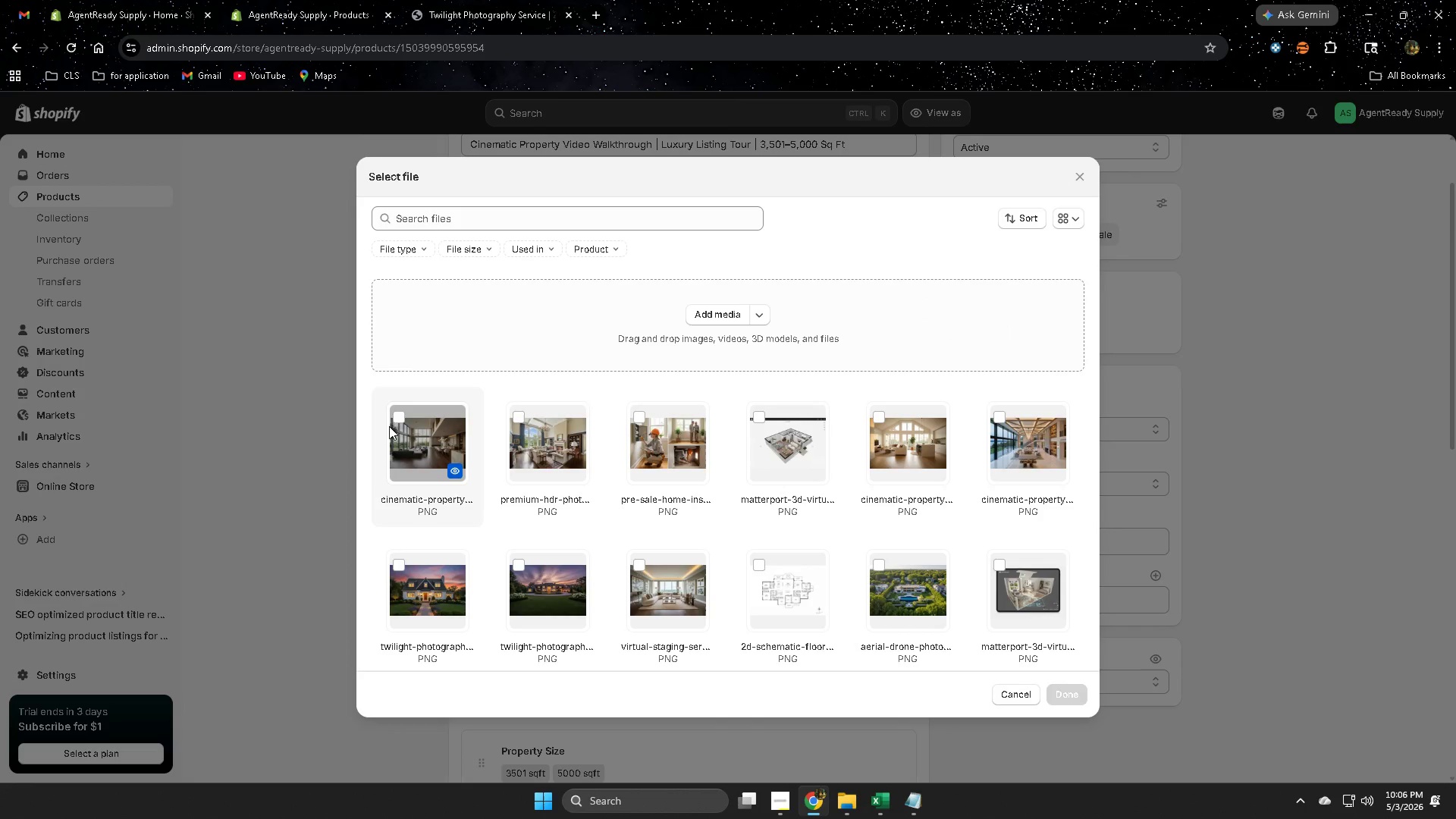 
left_click([402, 421])
 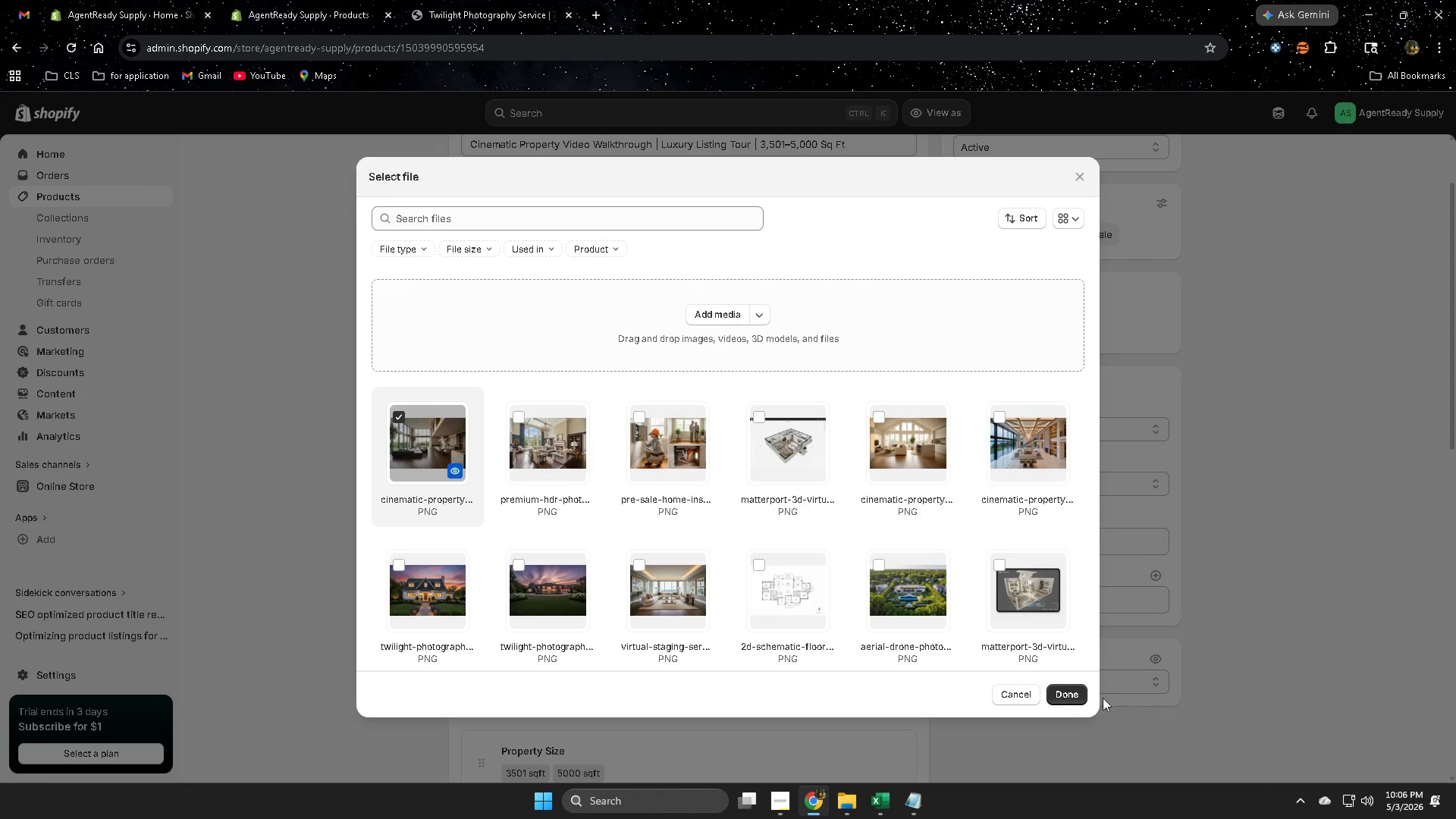 
left_click([1075, 691])
 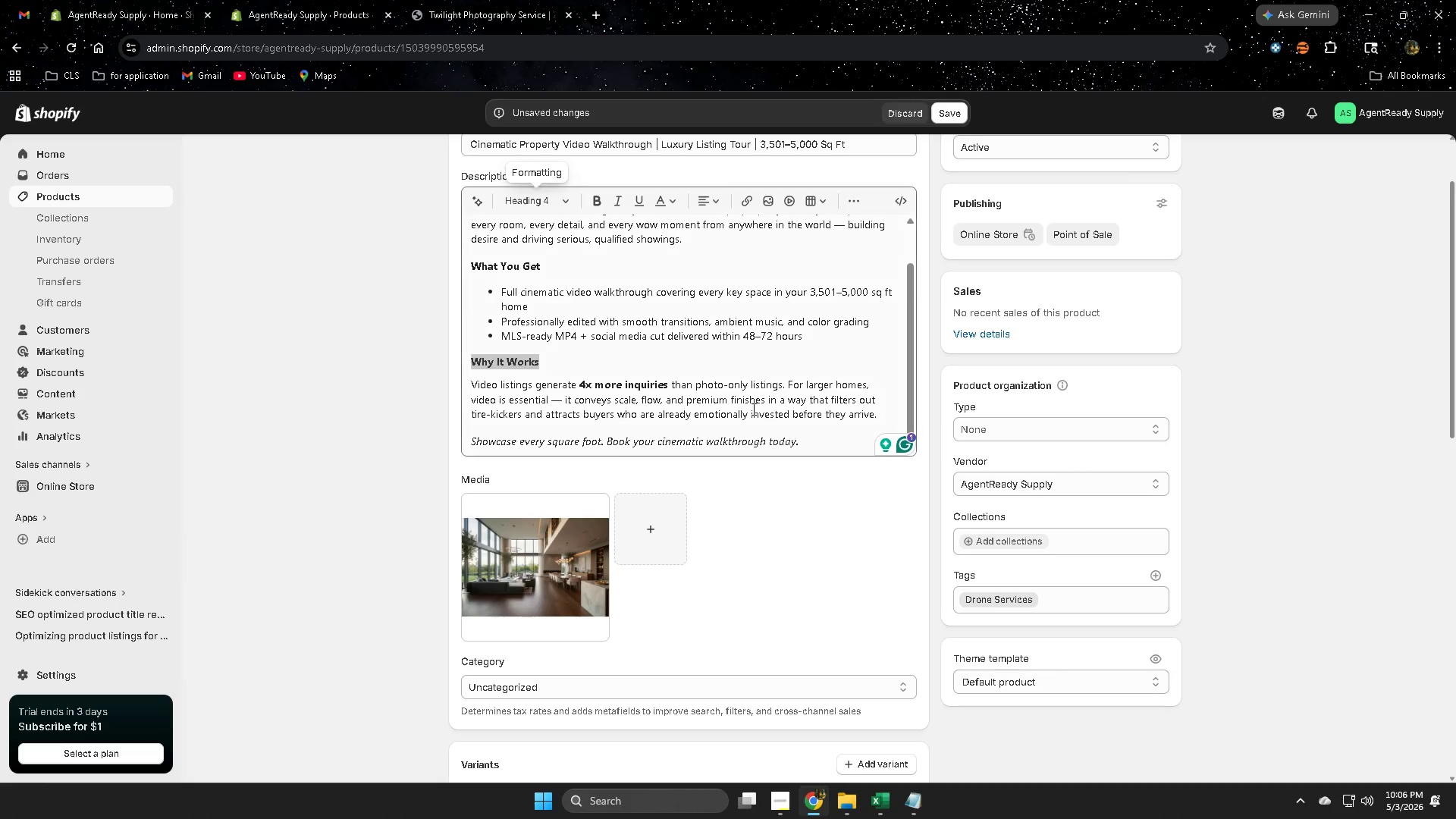 
left_click([557, 553])
 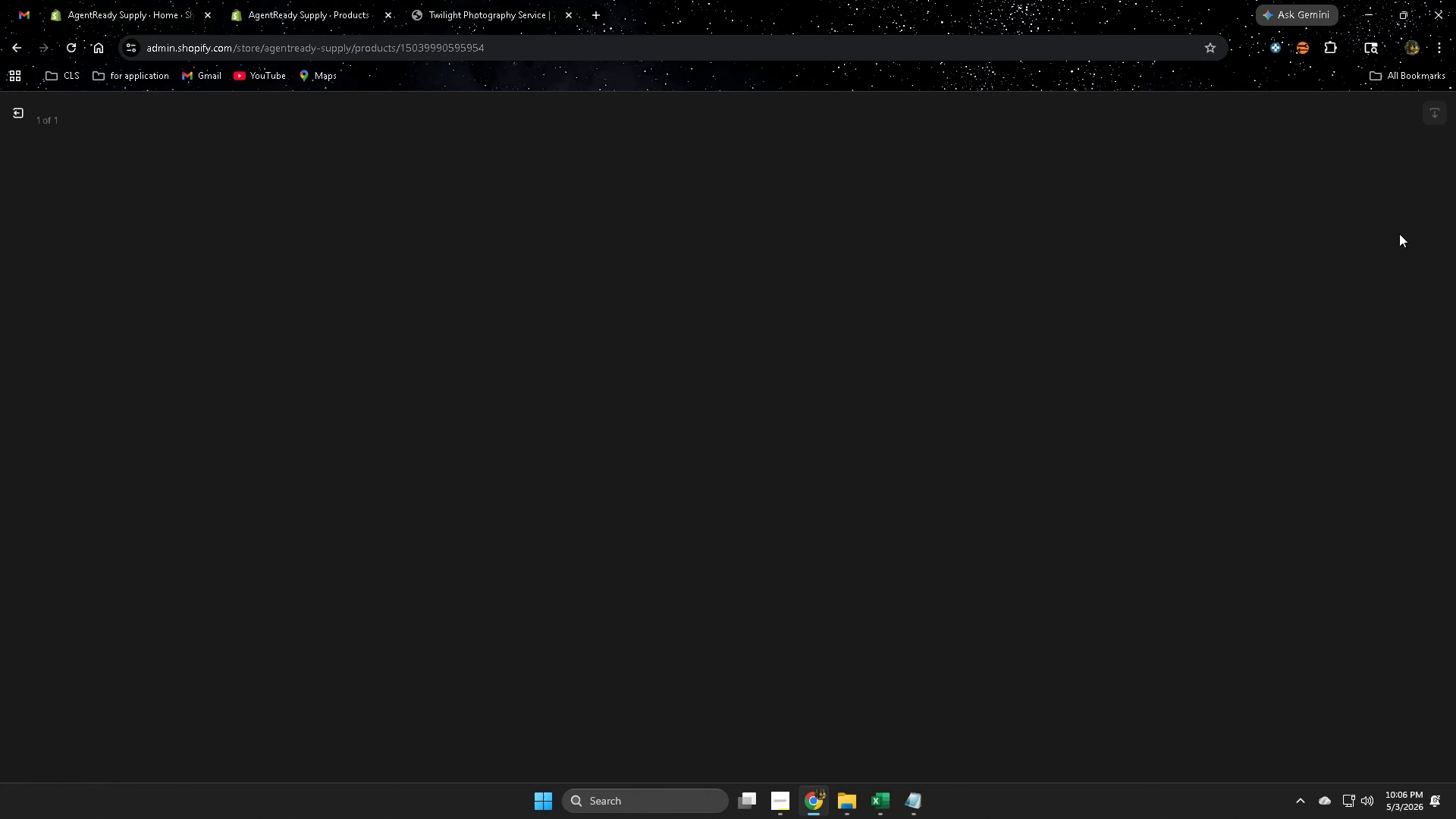 
mouse_move([1285, 233])
 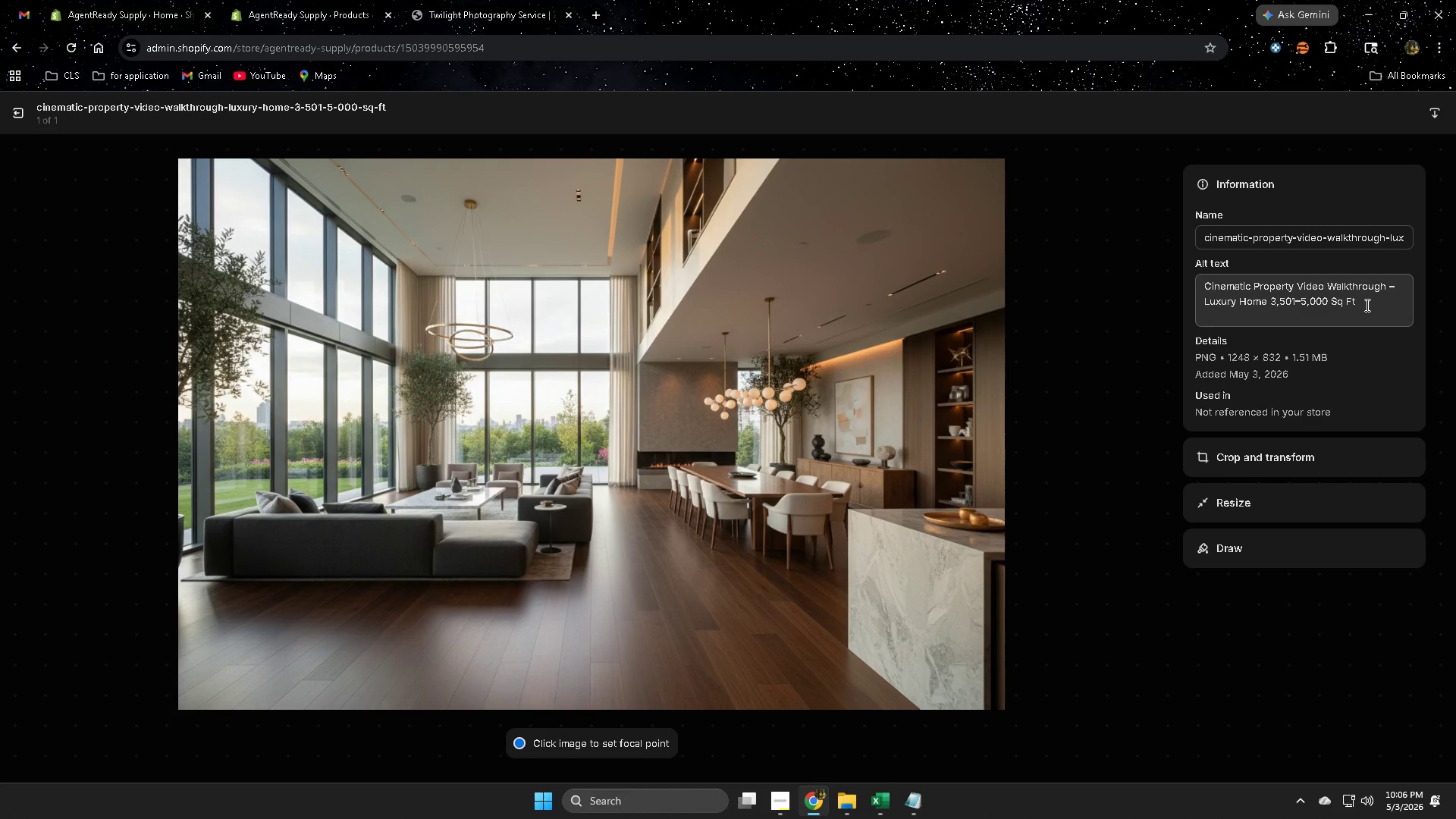 
double_click([1366, 305])
 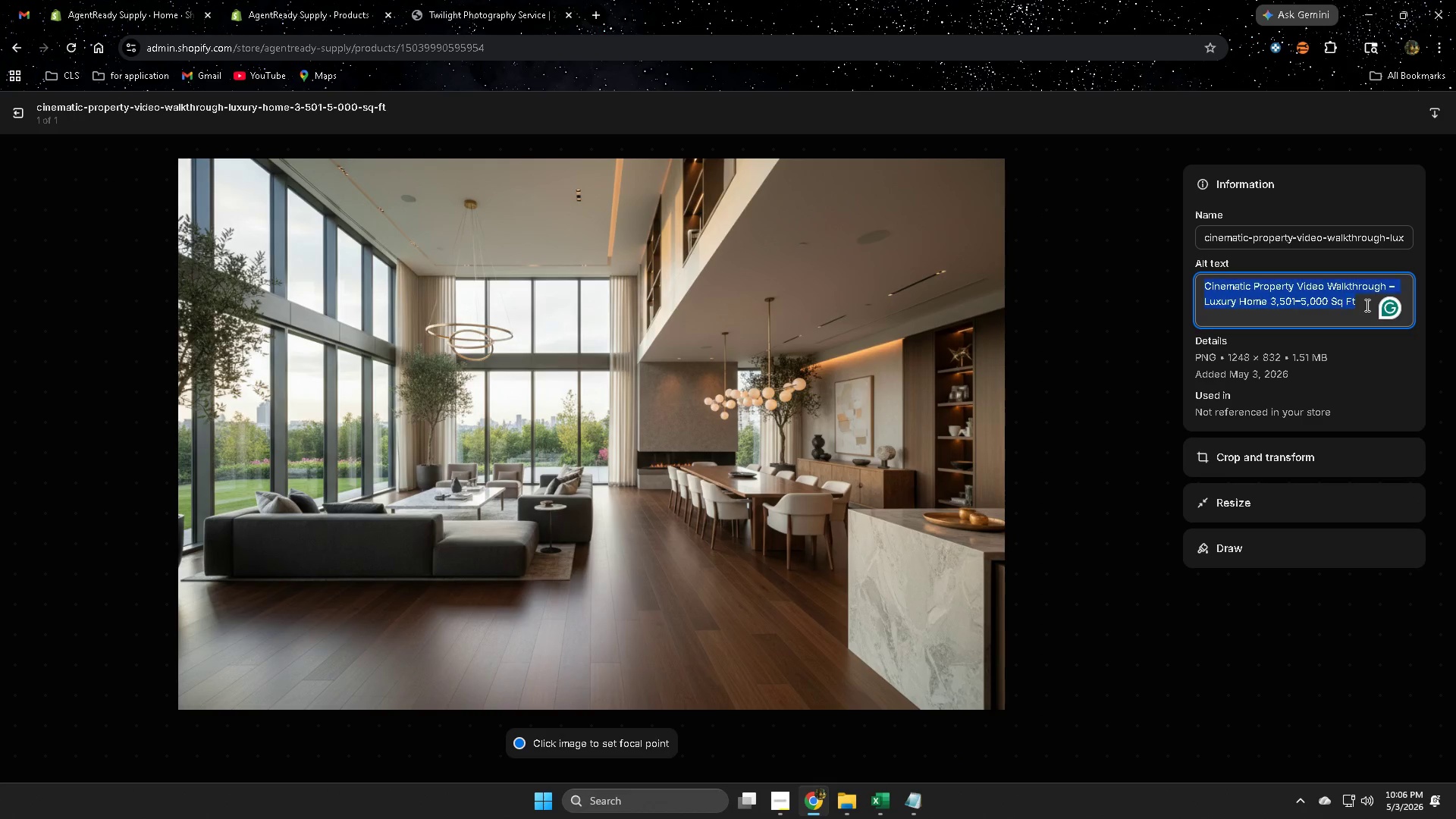 
triple_click([1366, 305])
 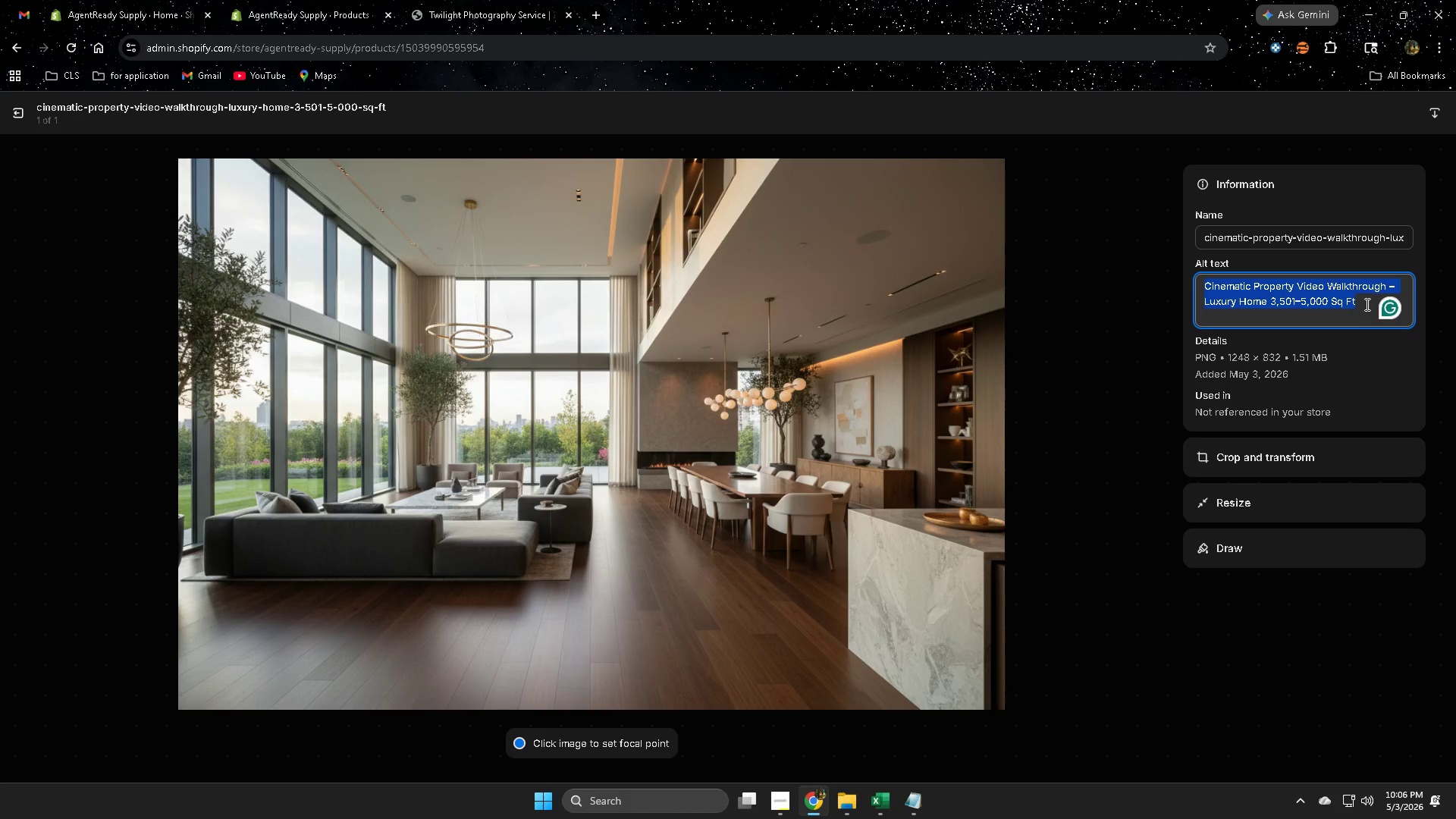 
key(Control+ControlLeft)
 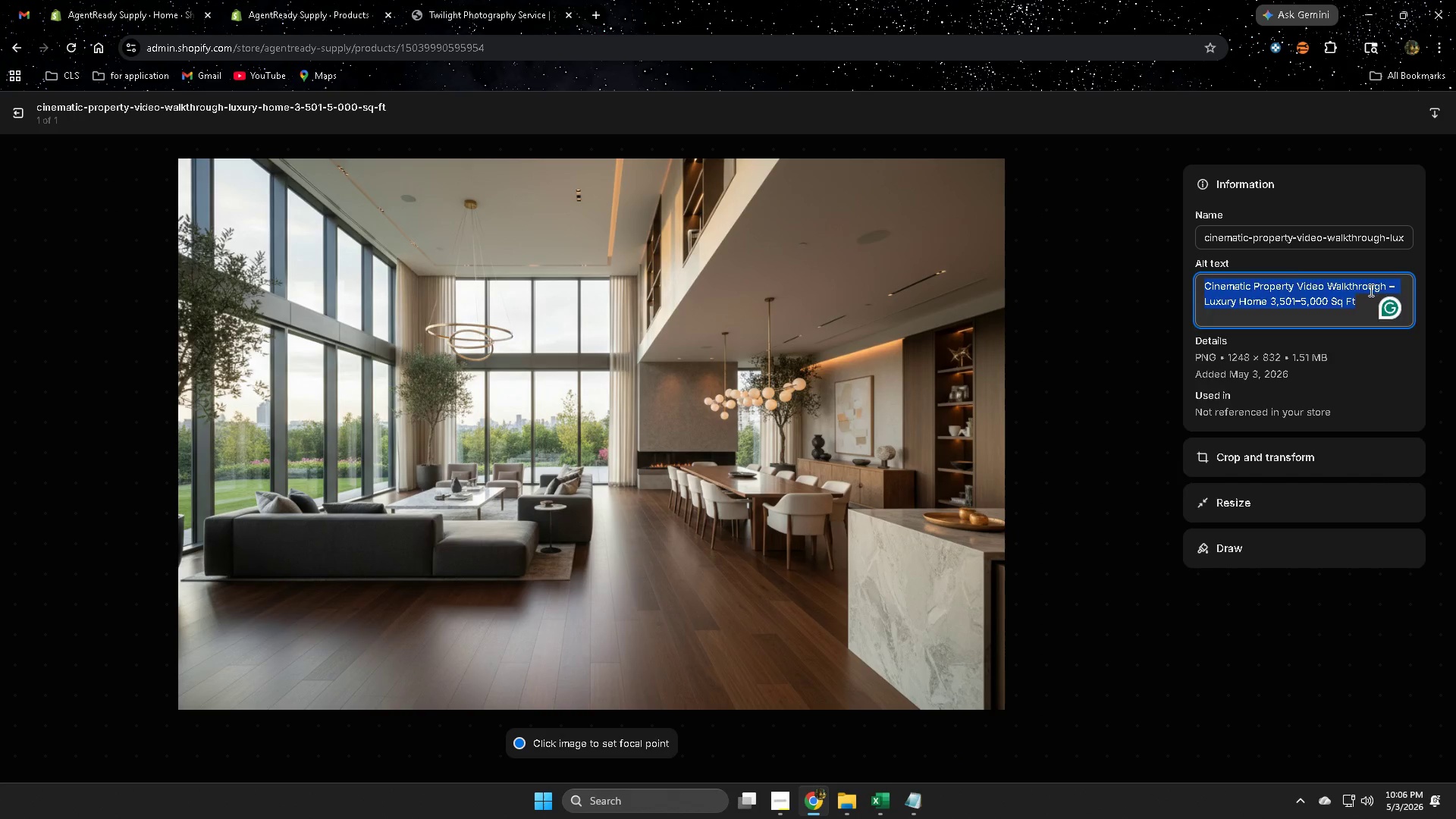 
key(Control+V)
 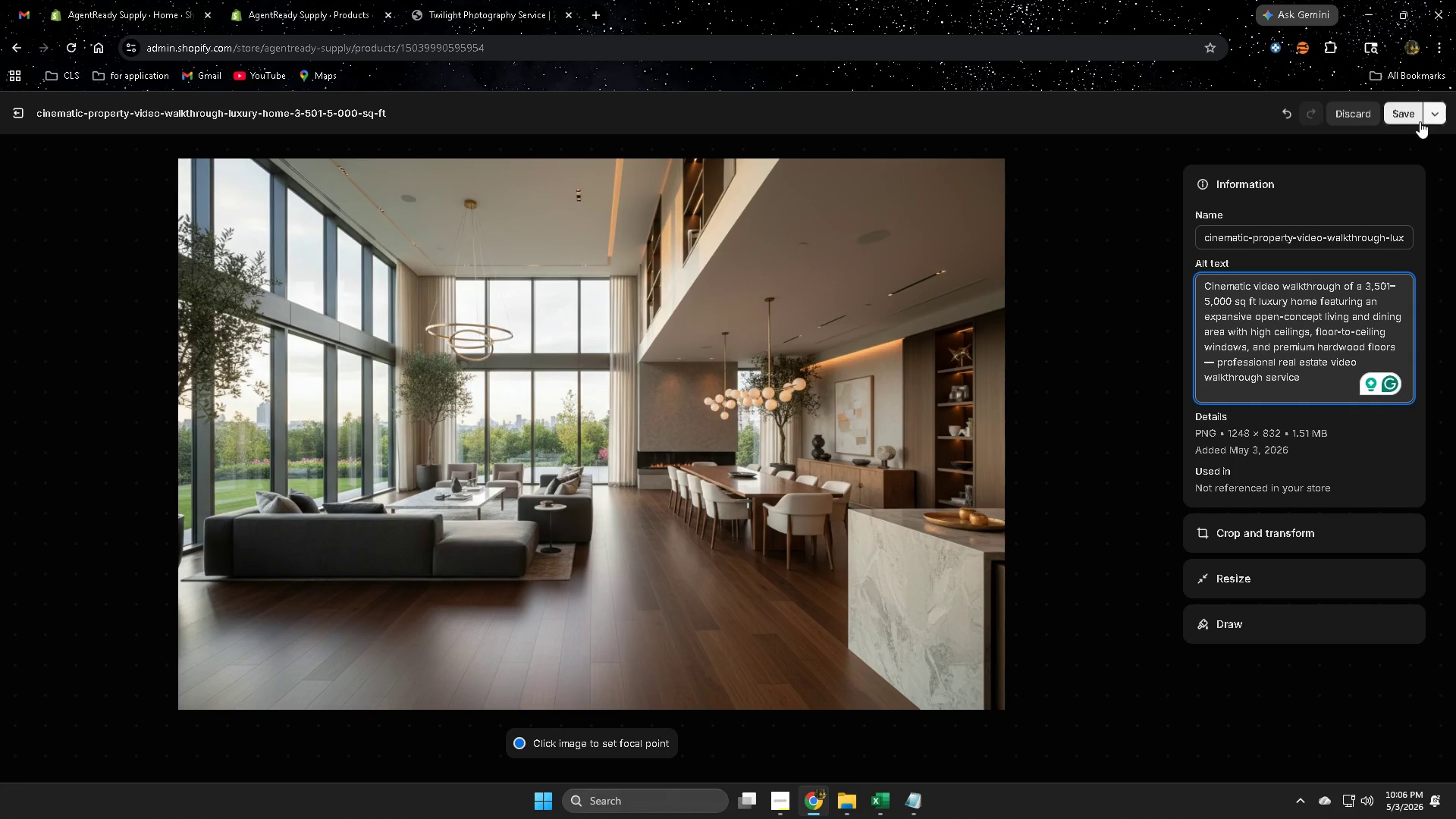 
left_click([1407, 116])
 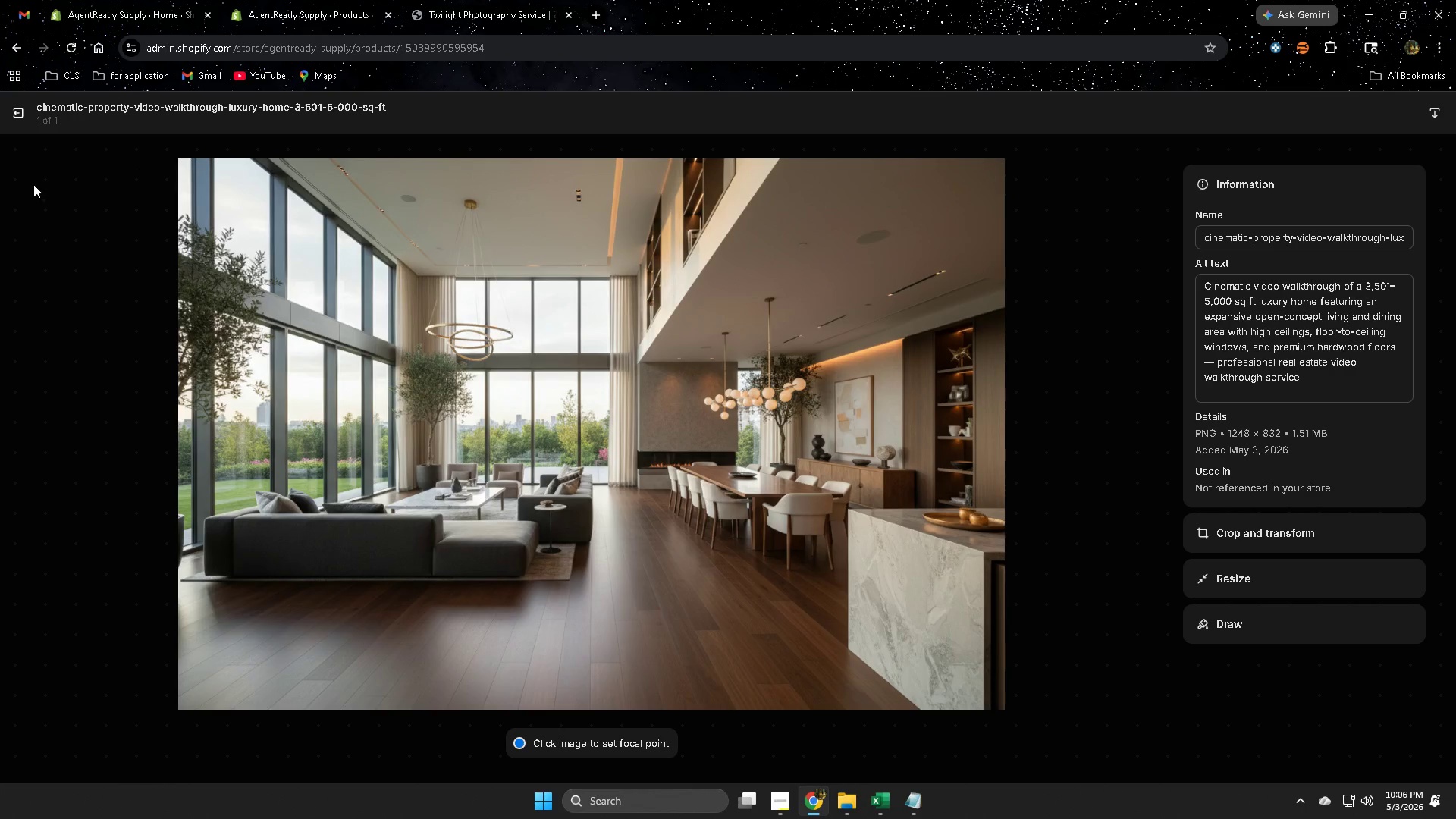 
left_click([14, 119])
 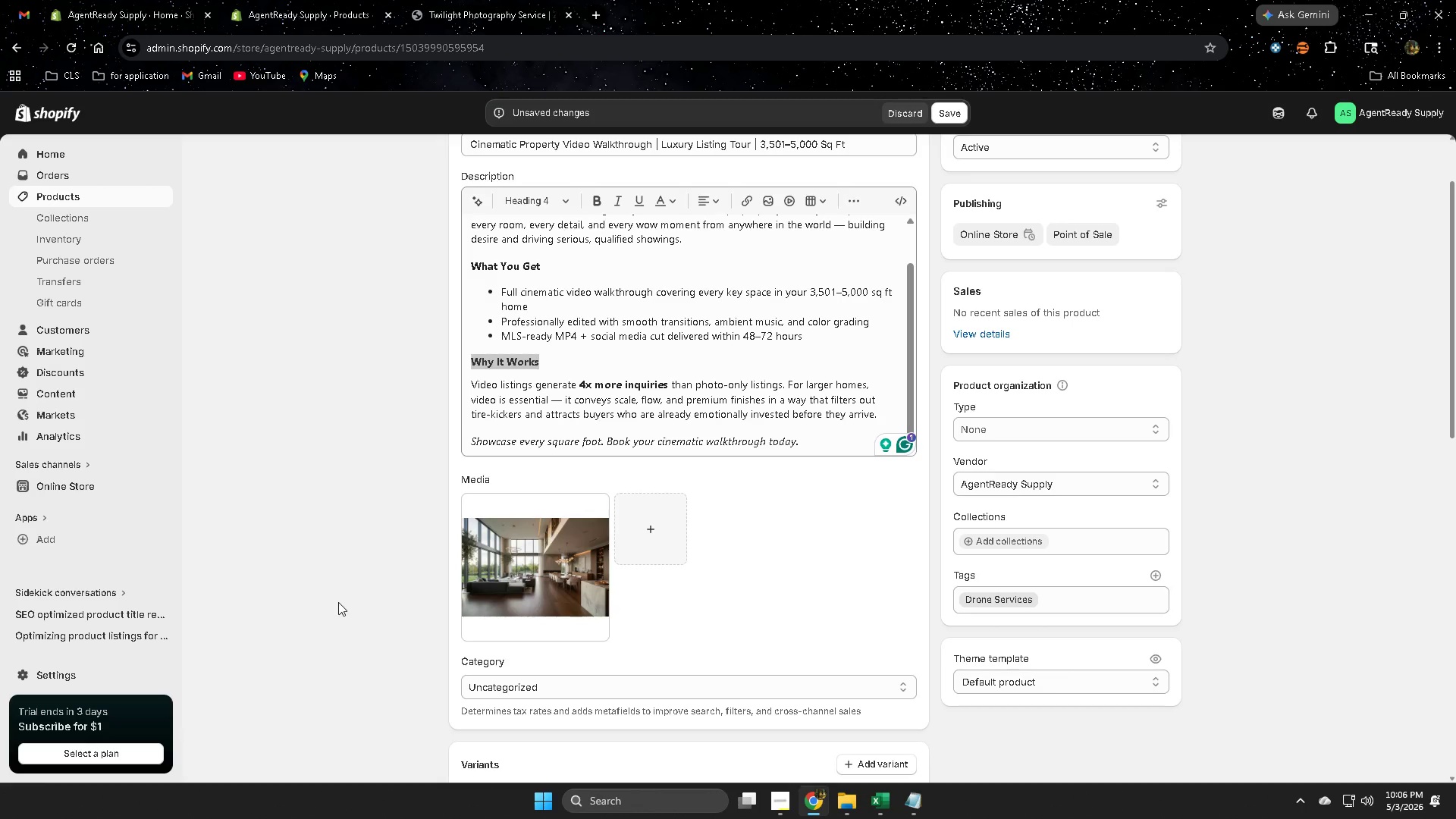 
scroll: coordinate [319, 586], scroll_direction: down, amount: 15.0
 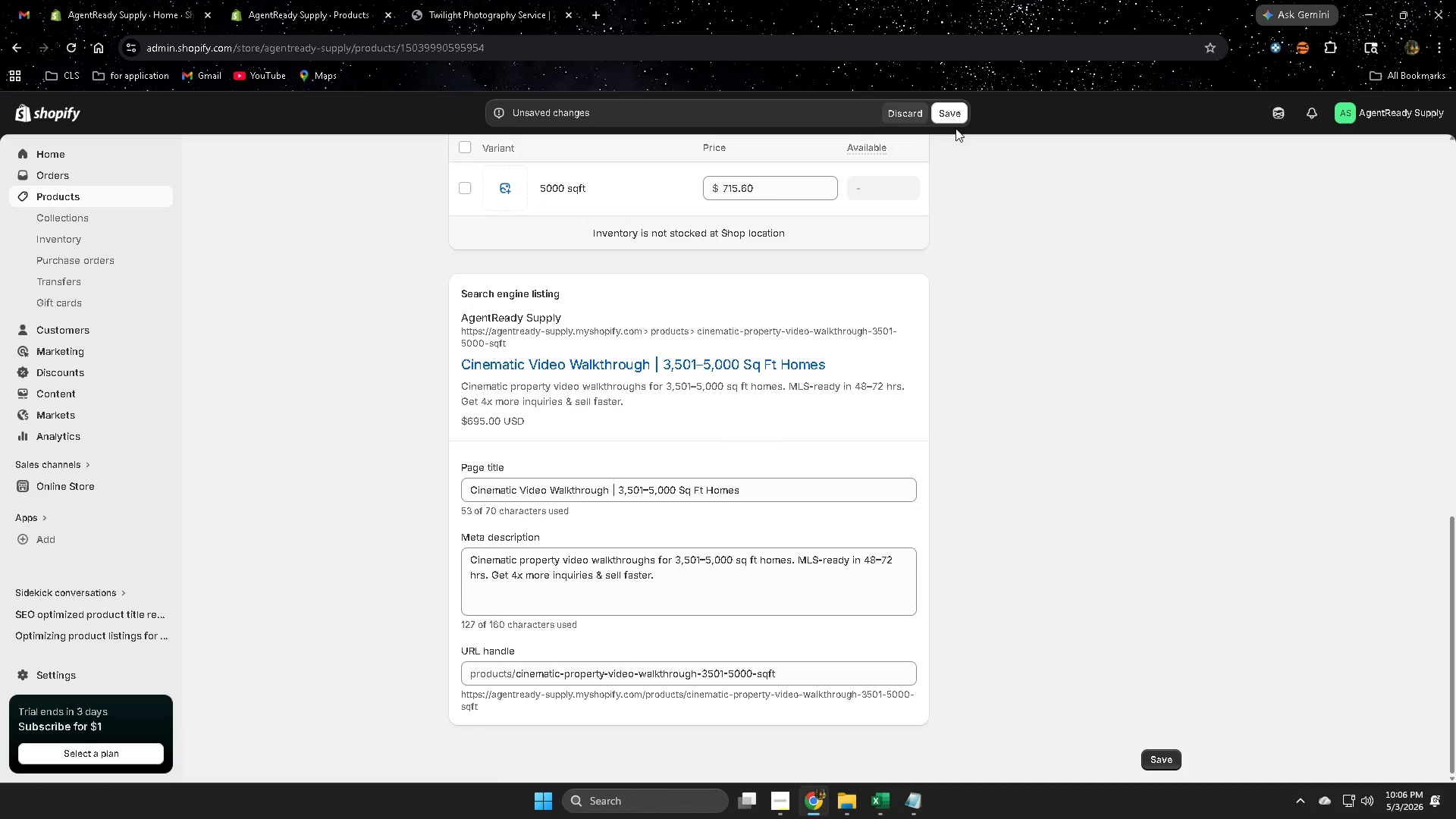 
left_click([956, 115])
 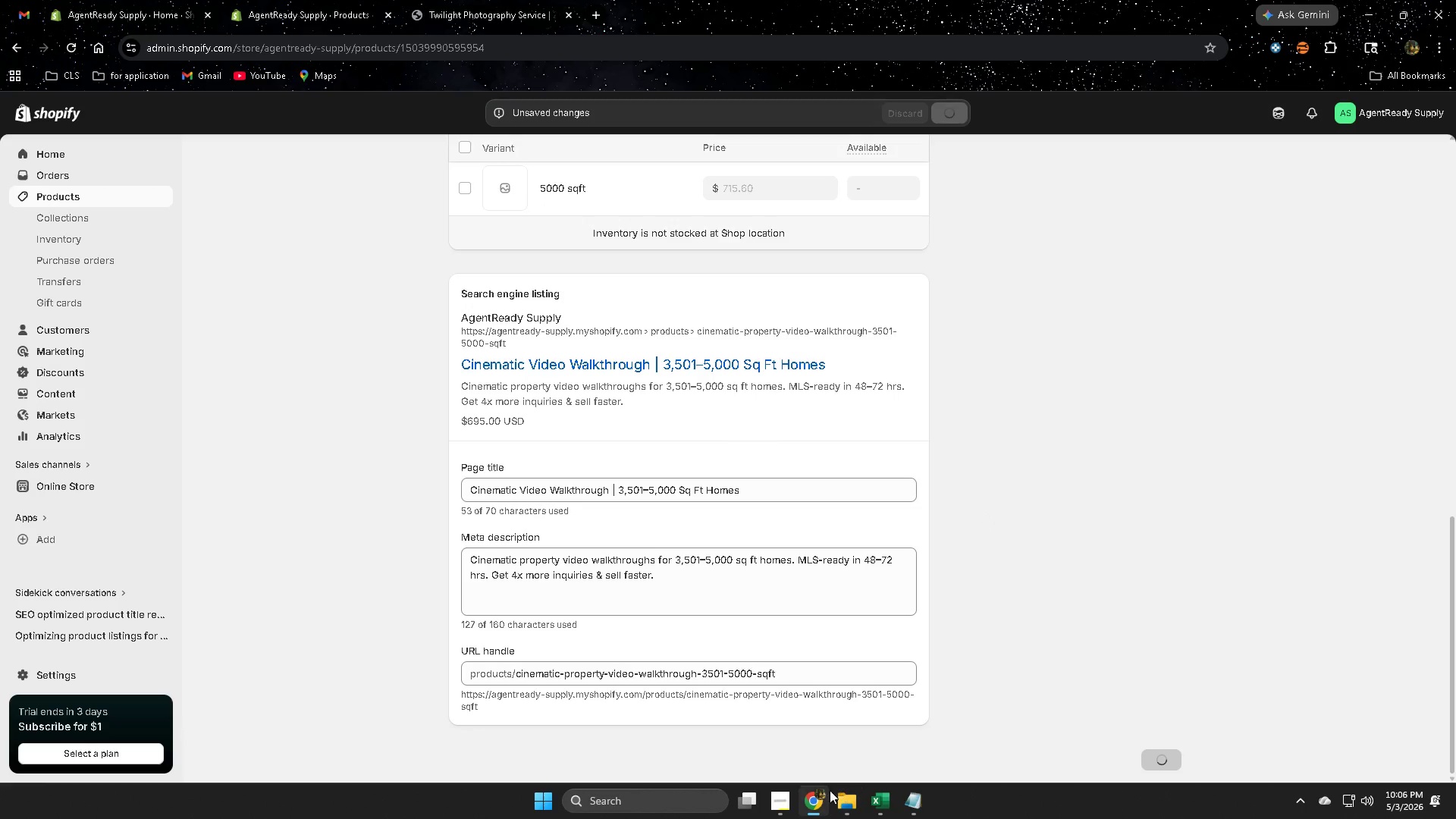 
left_click([783, 799])